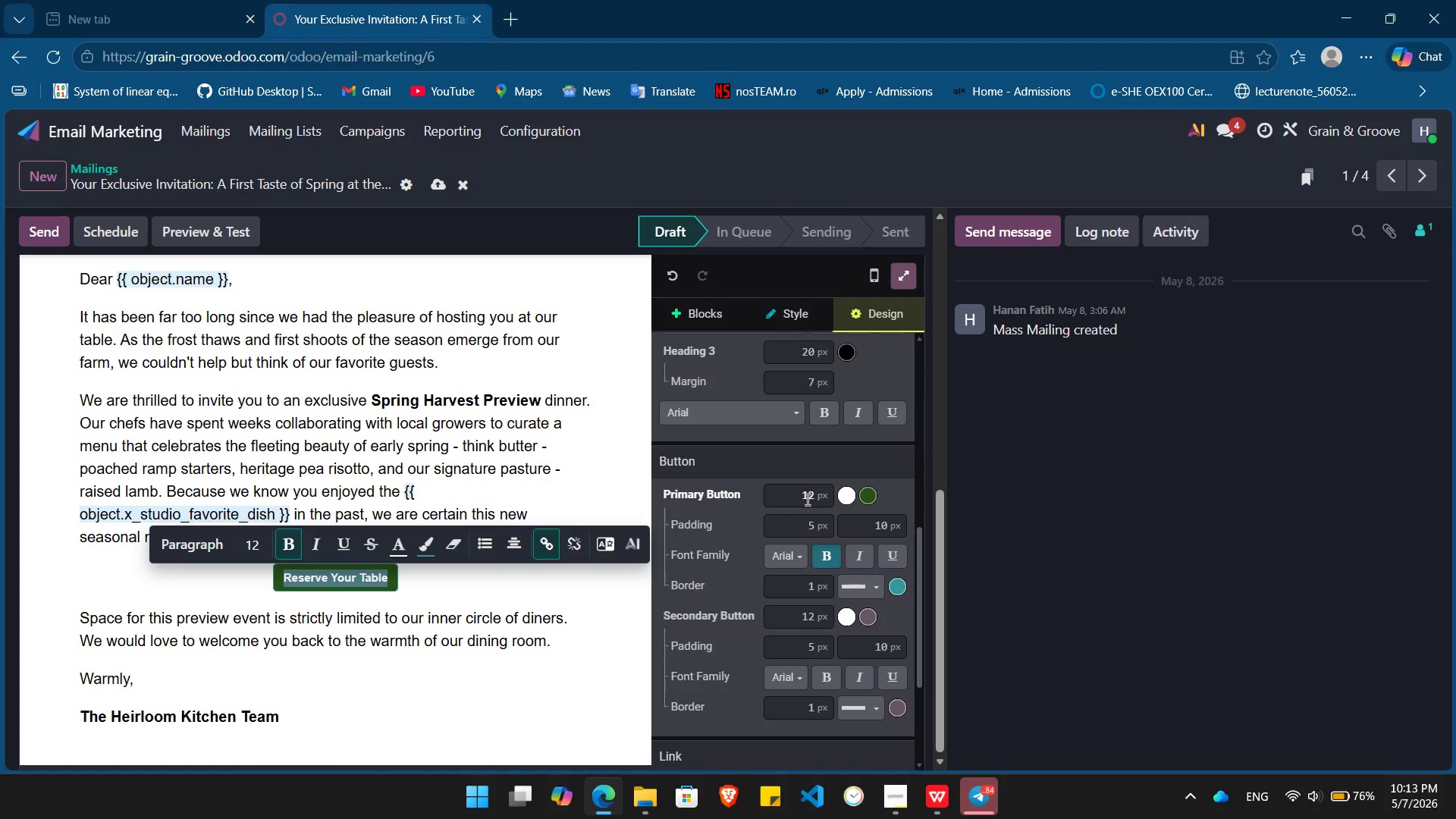 
left_click([806, 499])
 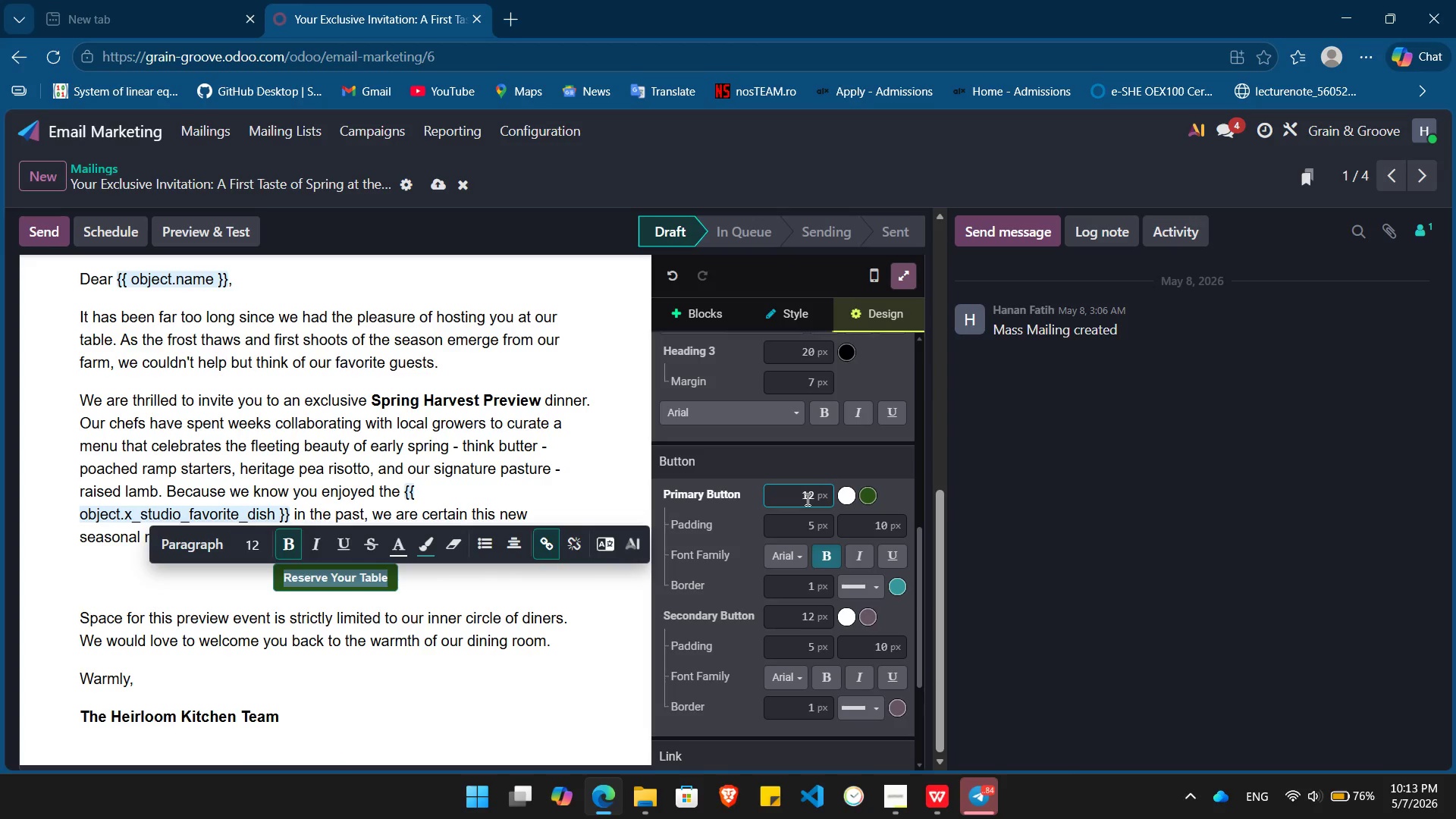 
key(Delete)
 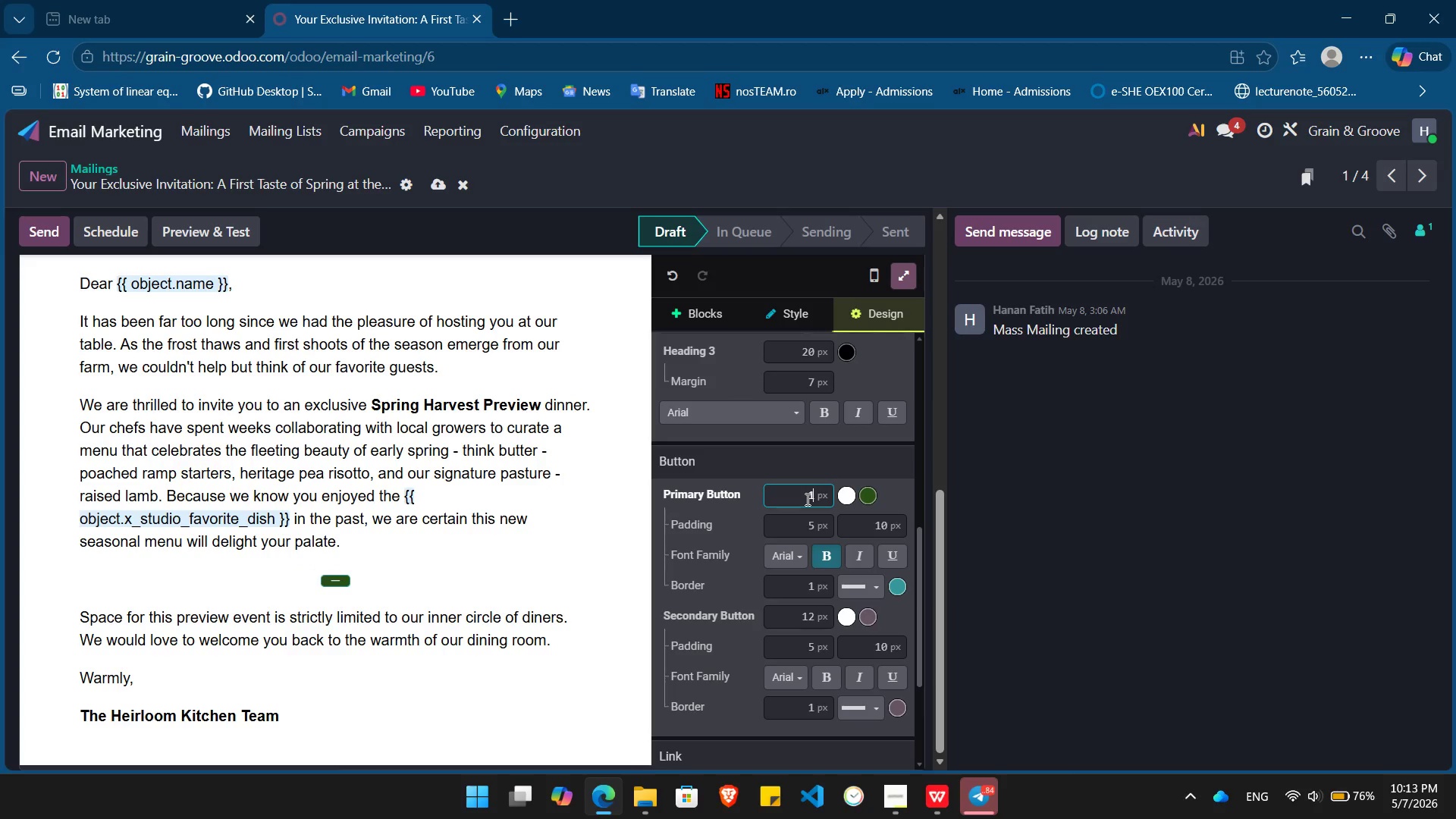 
key(Numpad5)
 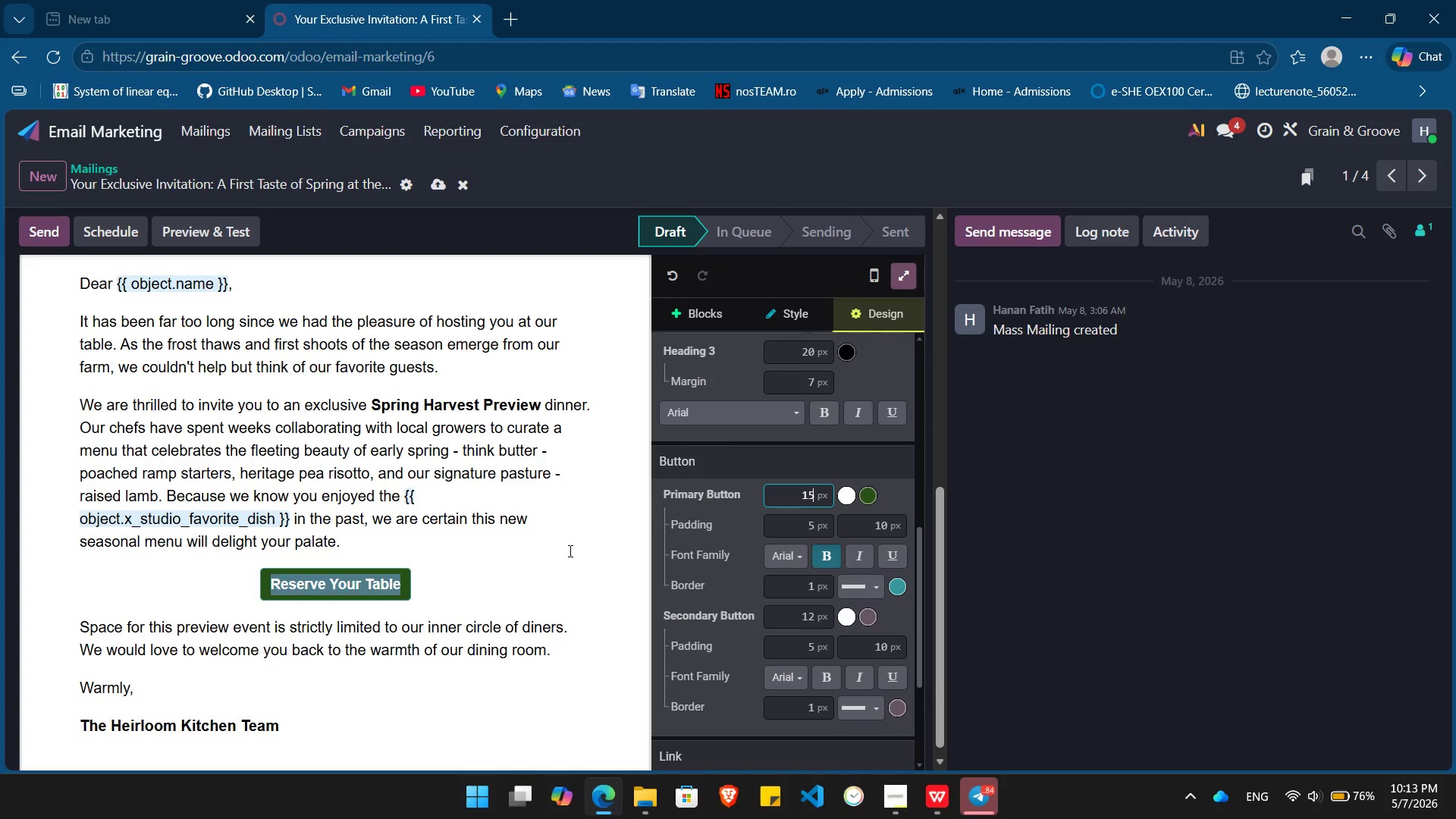 
double_click([569, 551])
 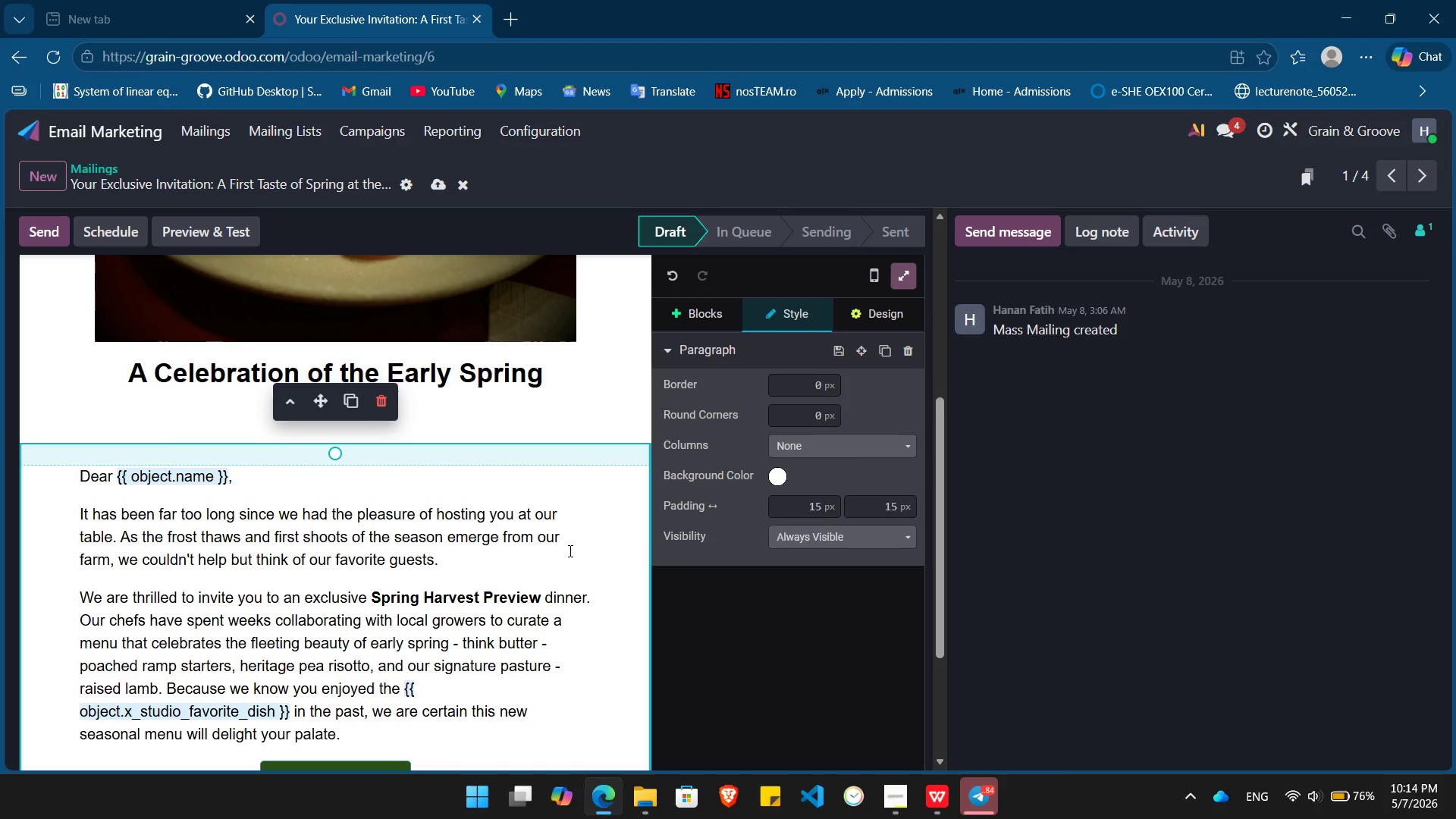 
wait(6.89)
 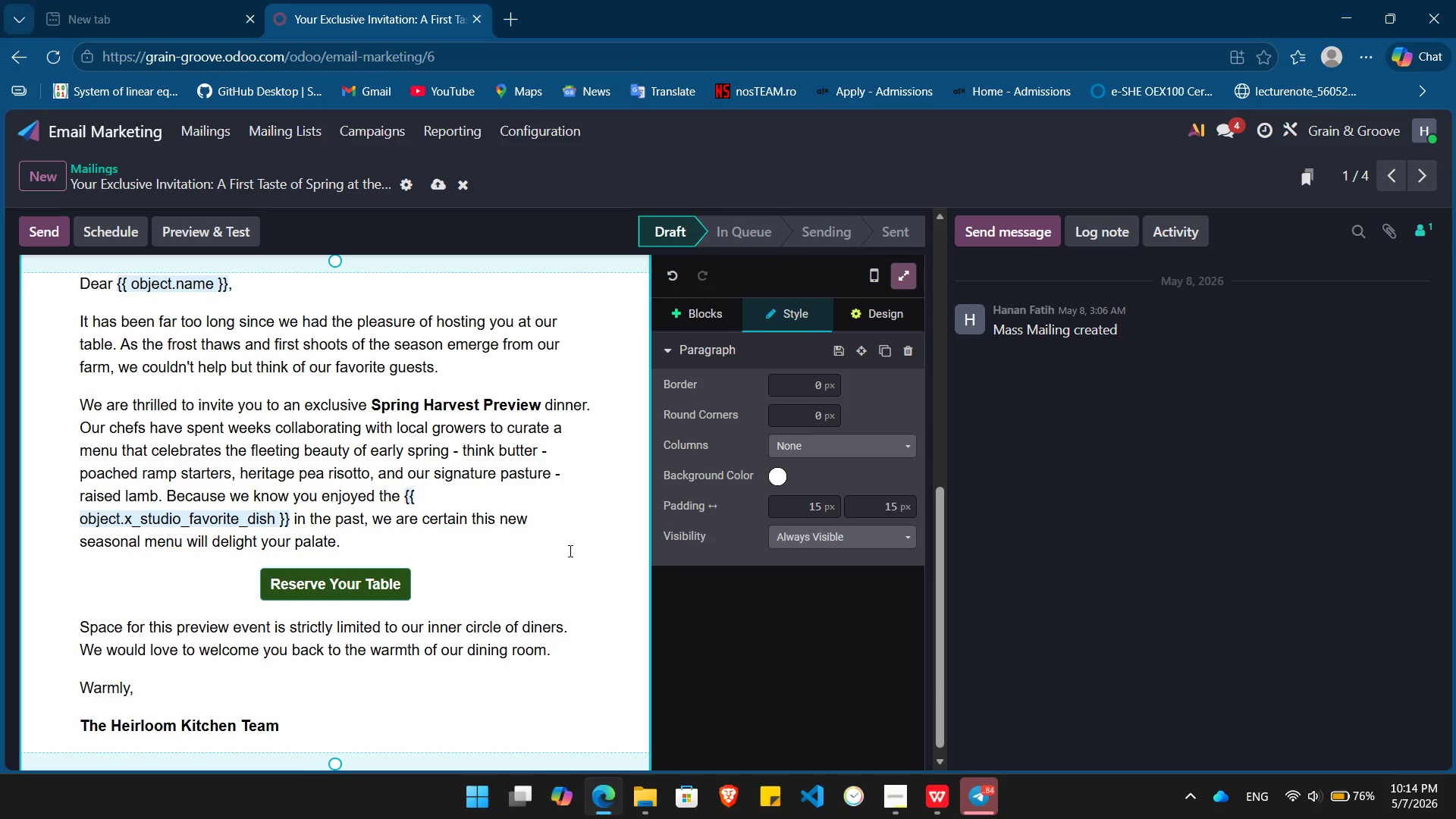 
double_click([557, 377])
 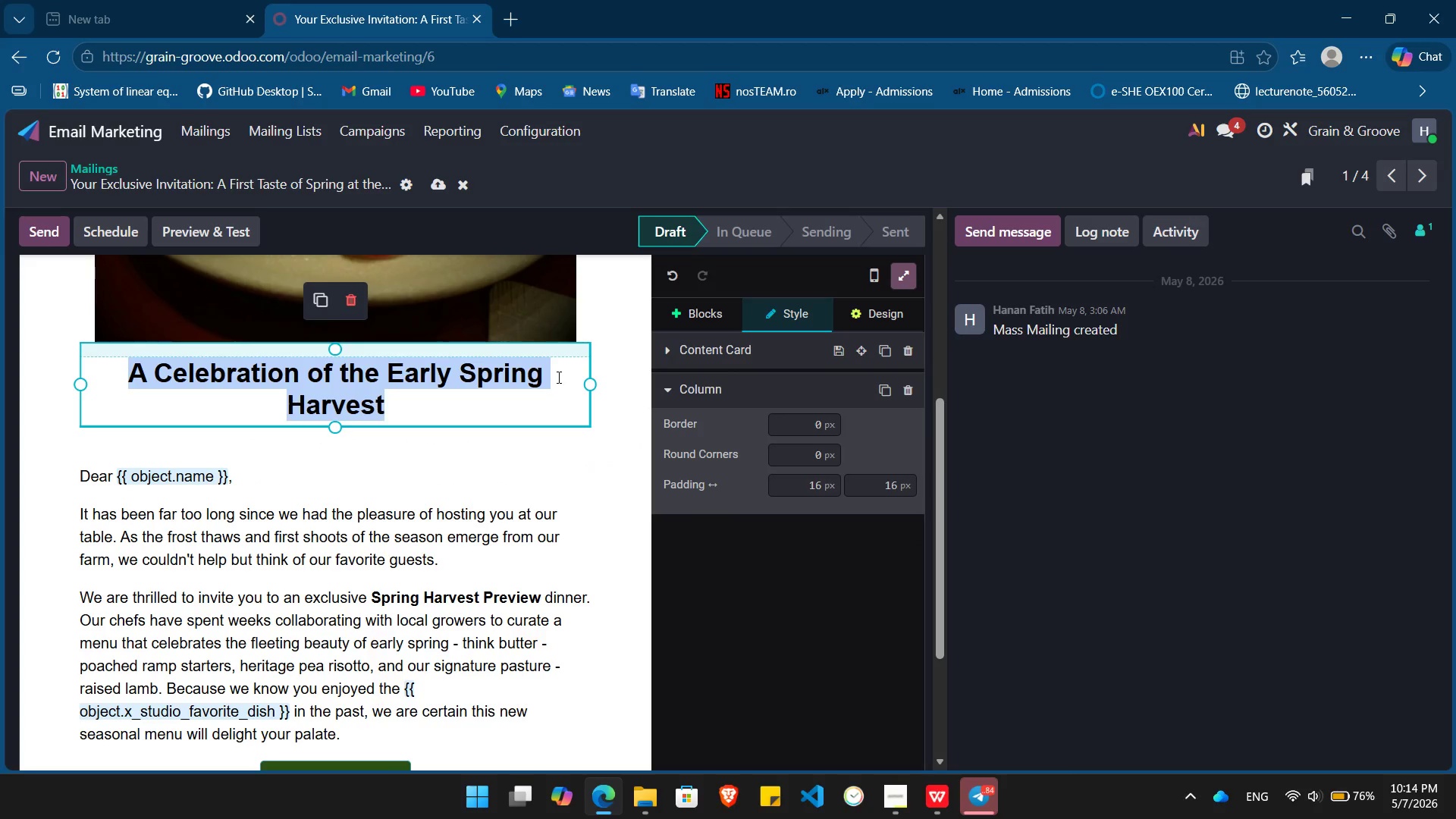 
triple_click([557, 377])
 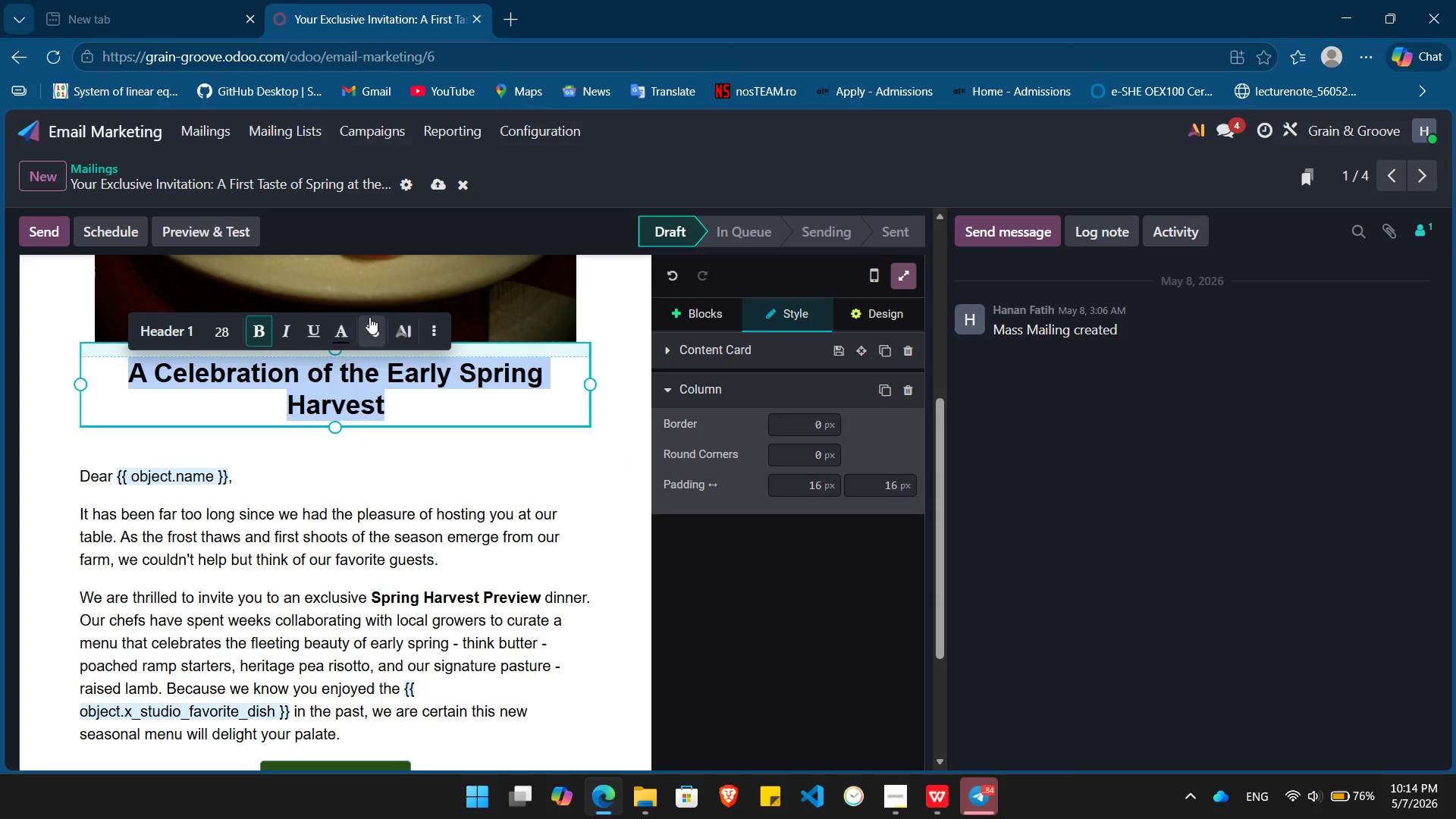 
left_click([337, 337])
 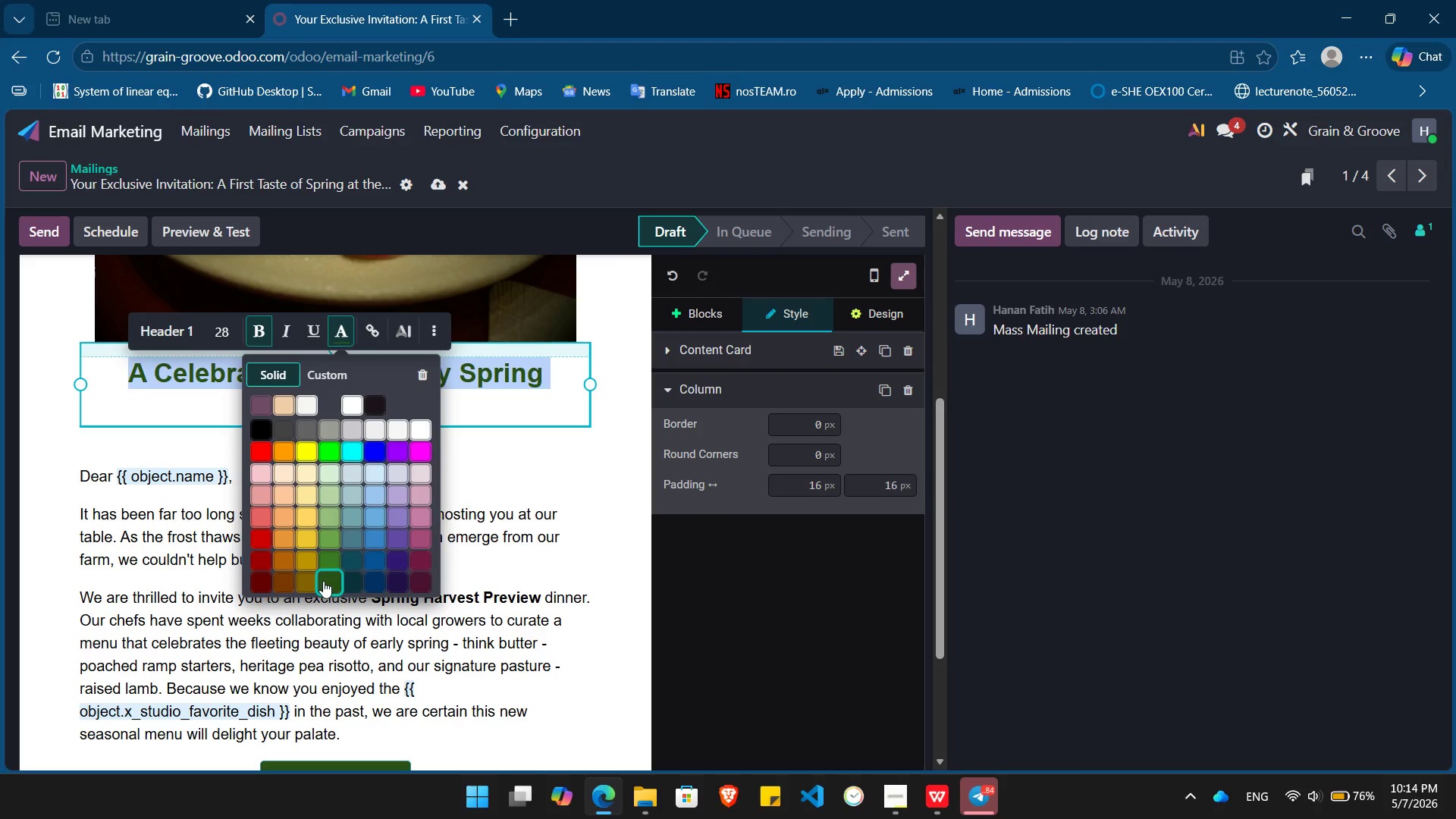 
left_click([329, 583])
 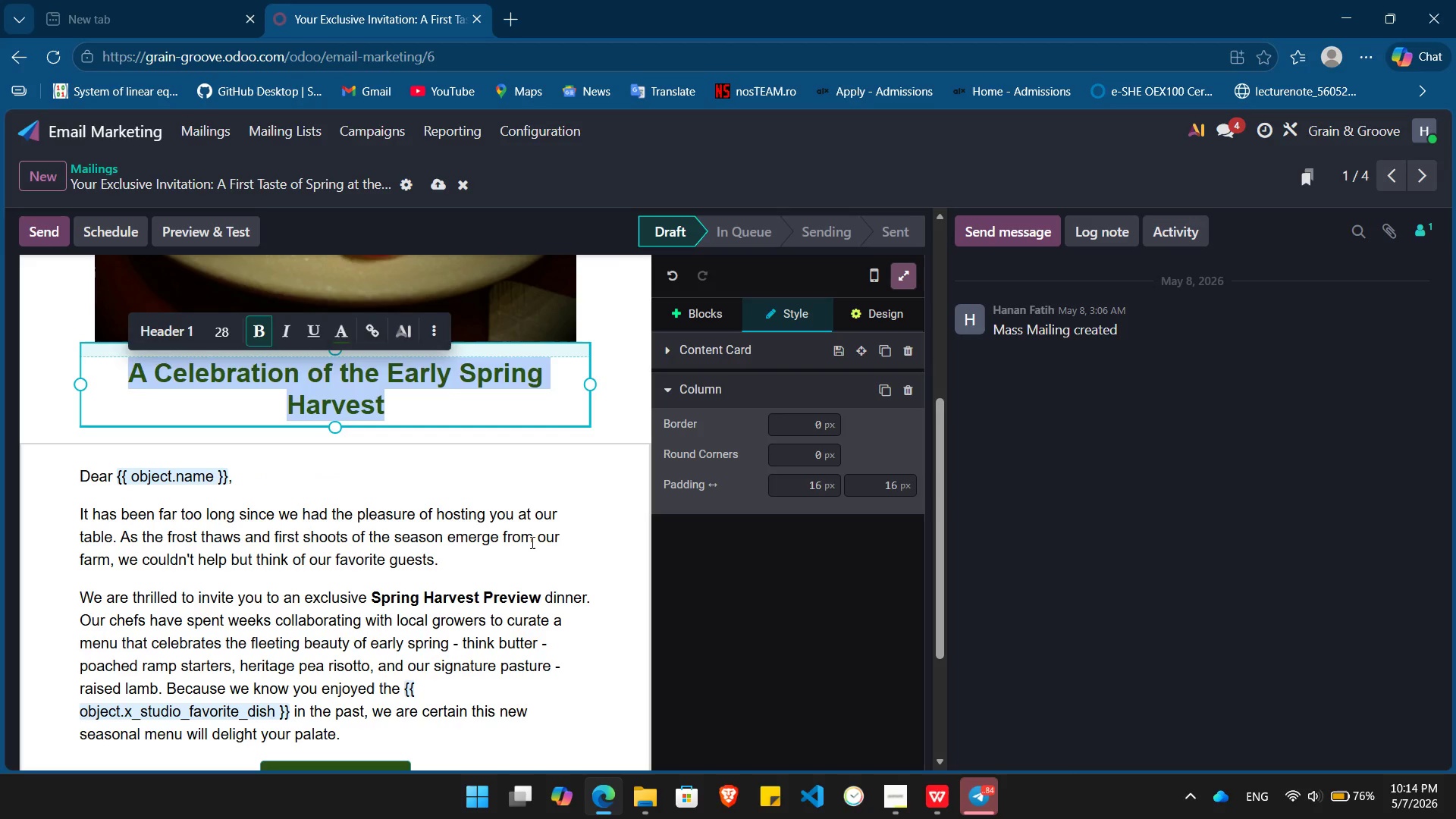 
left_click([531, 542])
 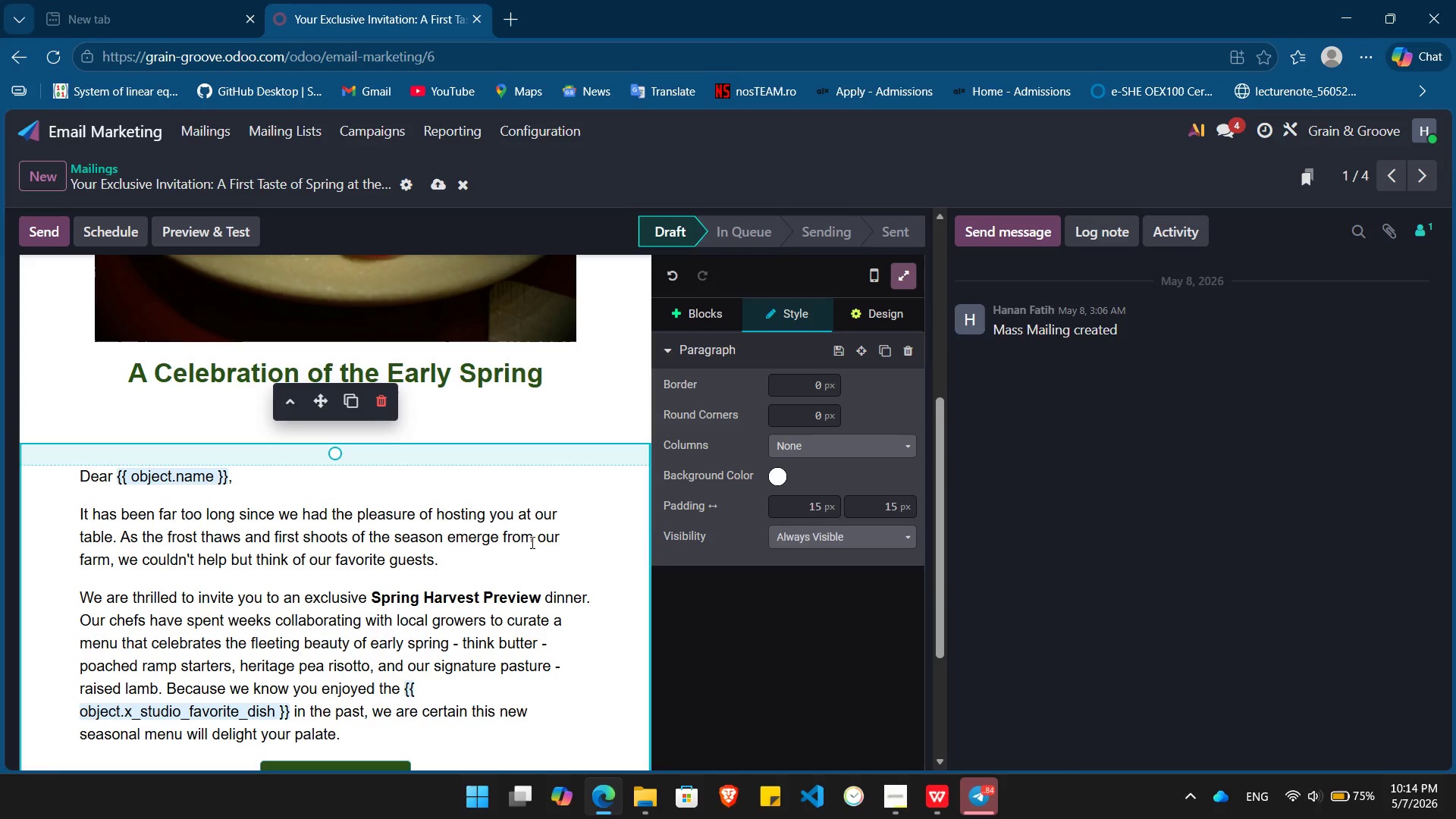 
wait(5.48)
 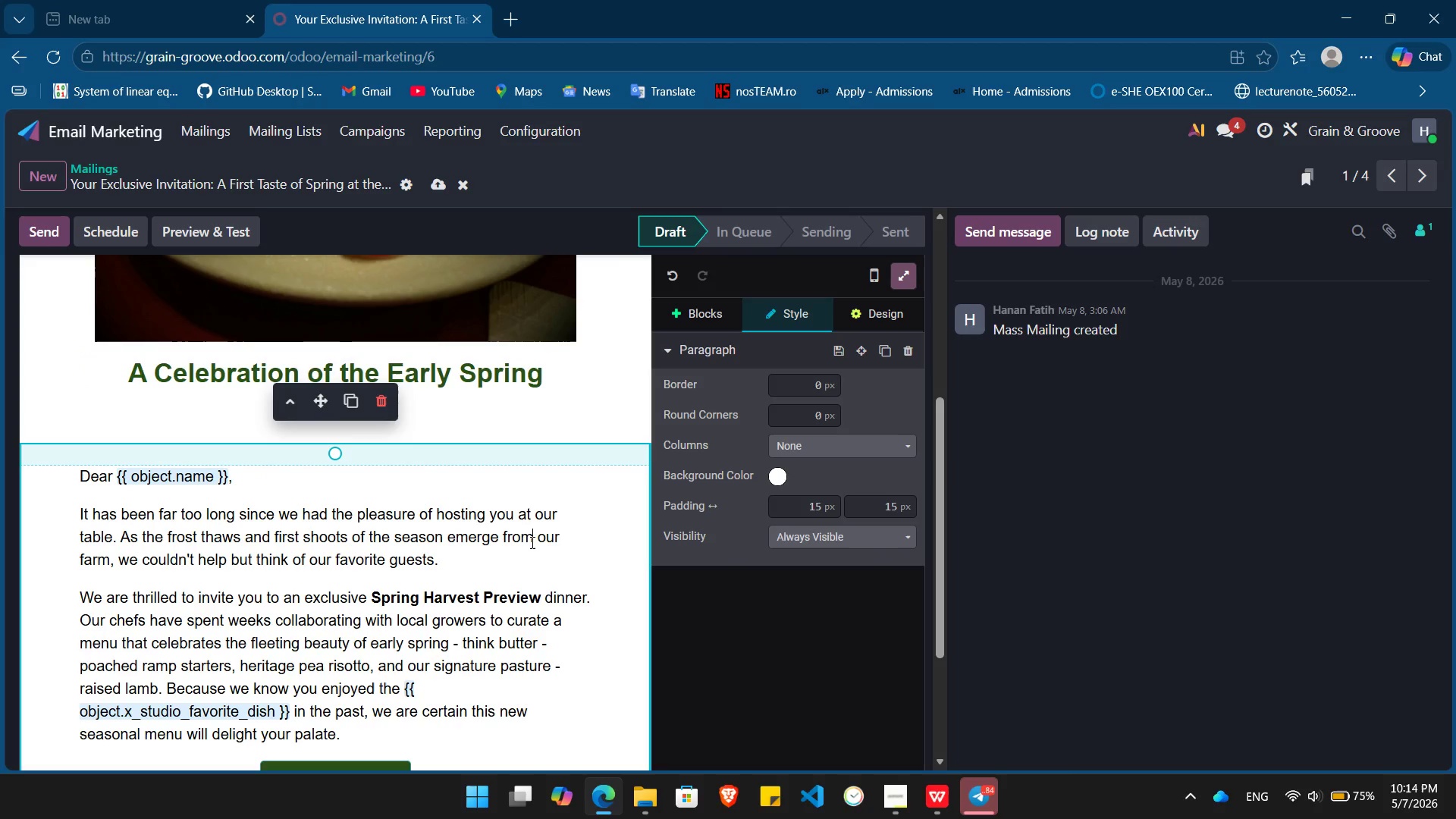 
key(Alt+Tab)